 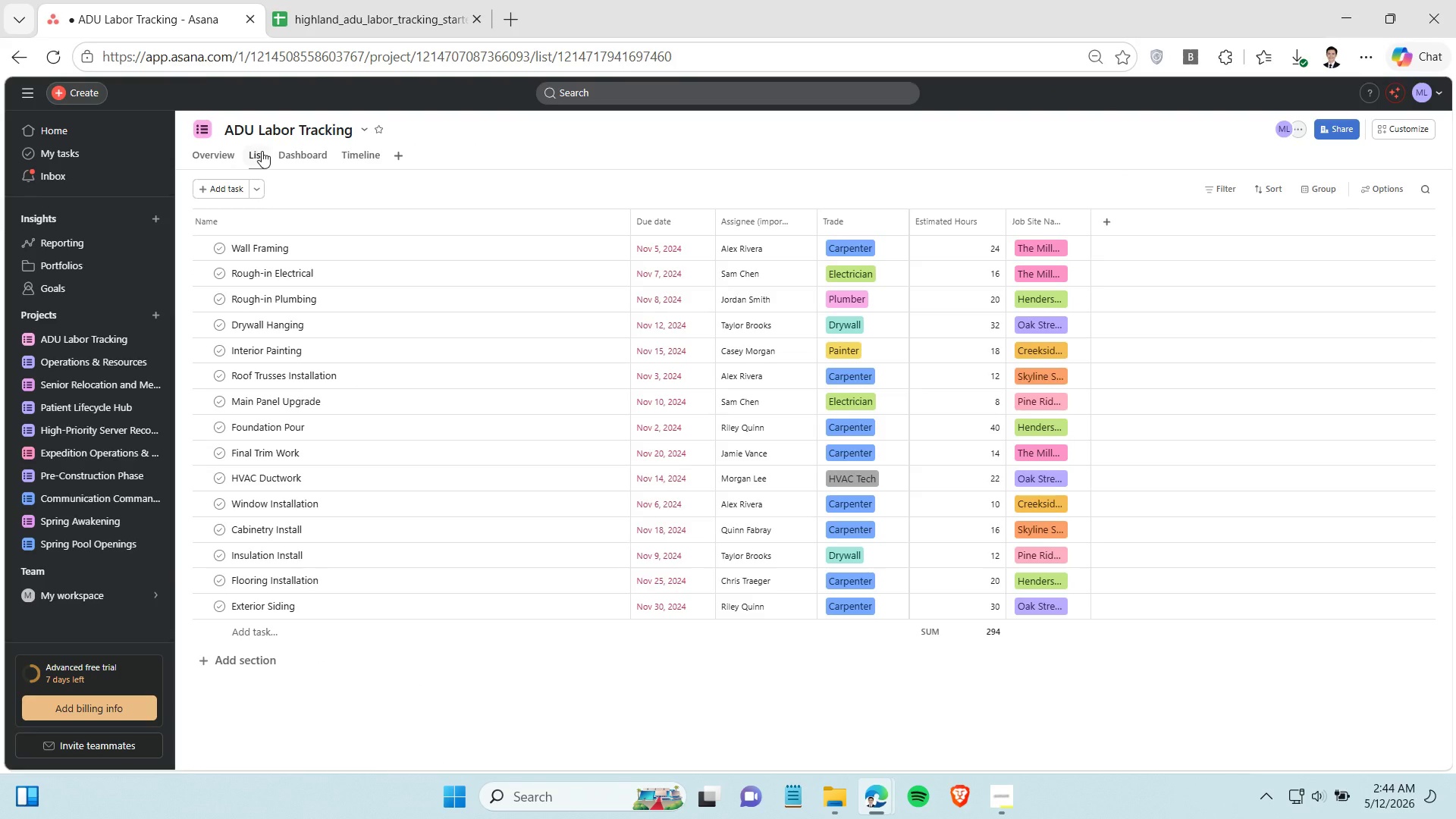 
mouse_move([524, 239])
 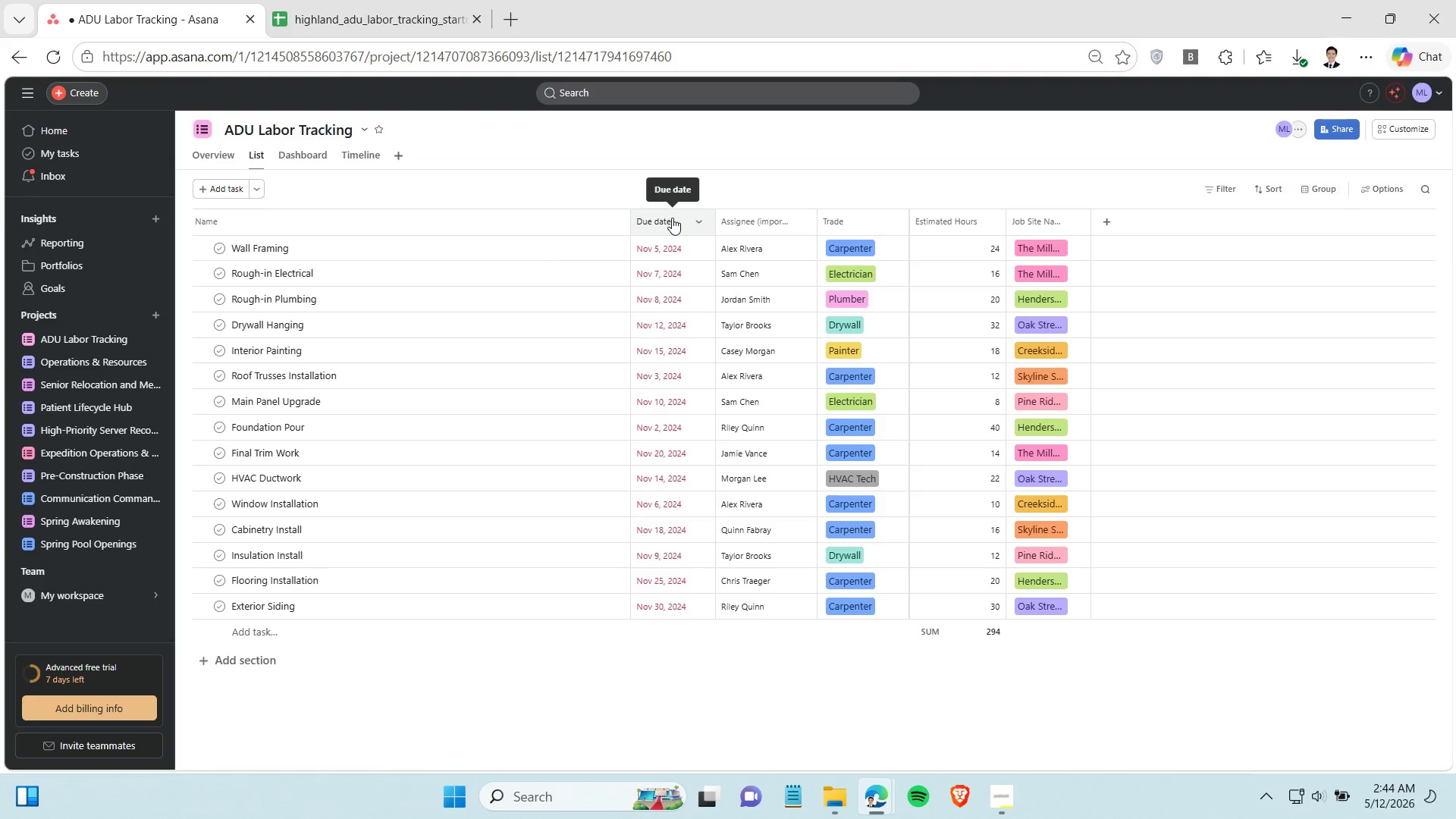 
left_click_drag(start_coordinate=[673, 218], to_coordinate=[1106, 224])
 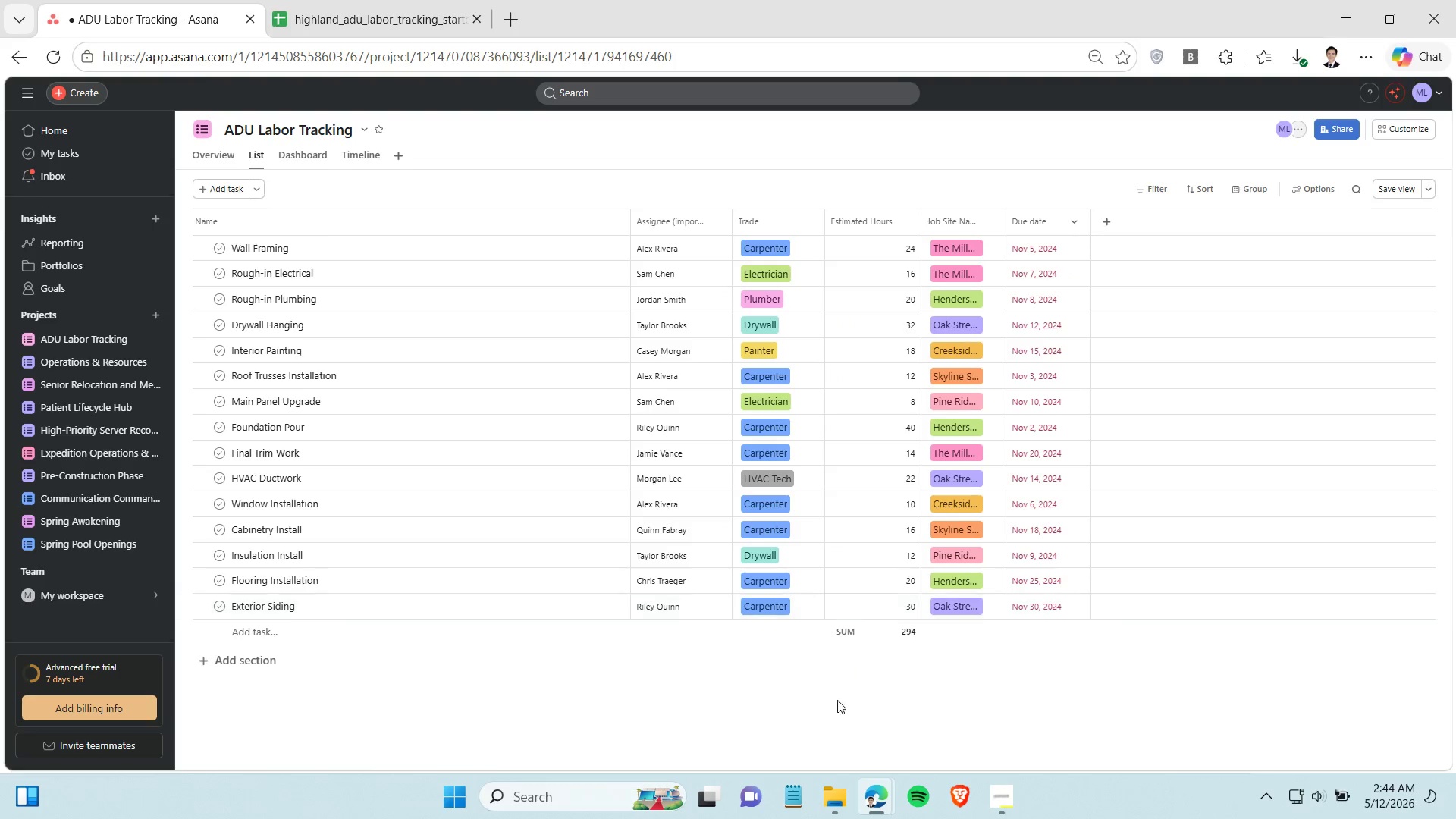 
left_click([833, 704])
 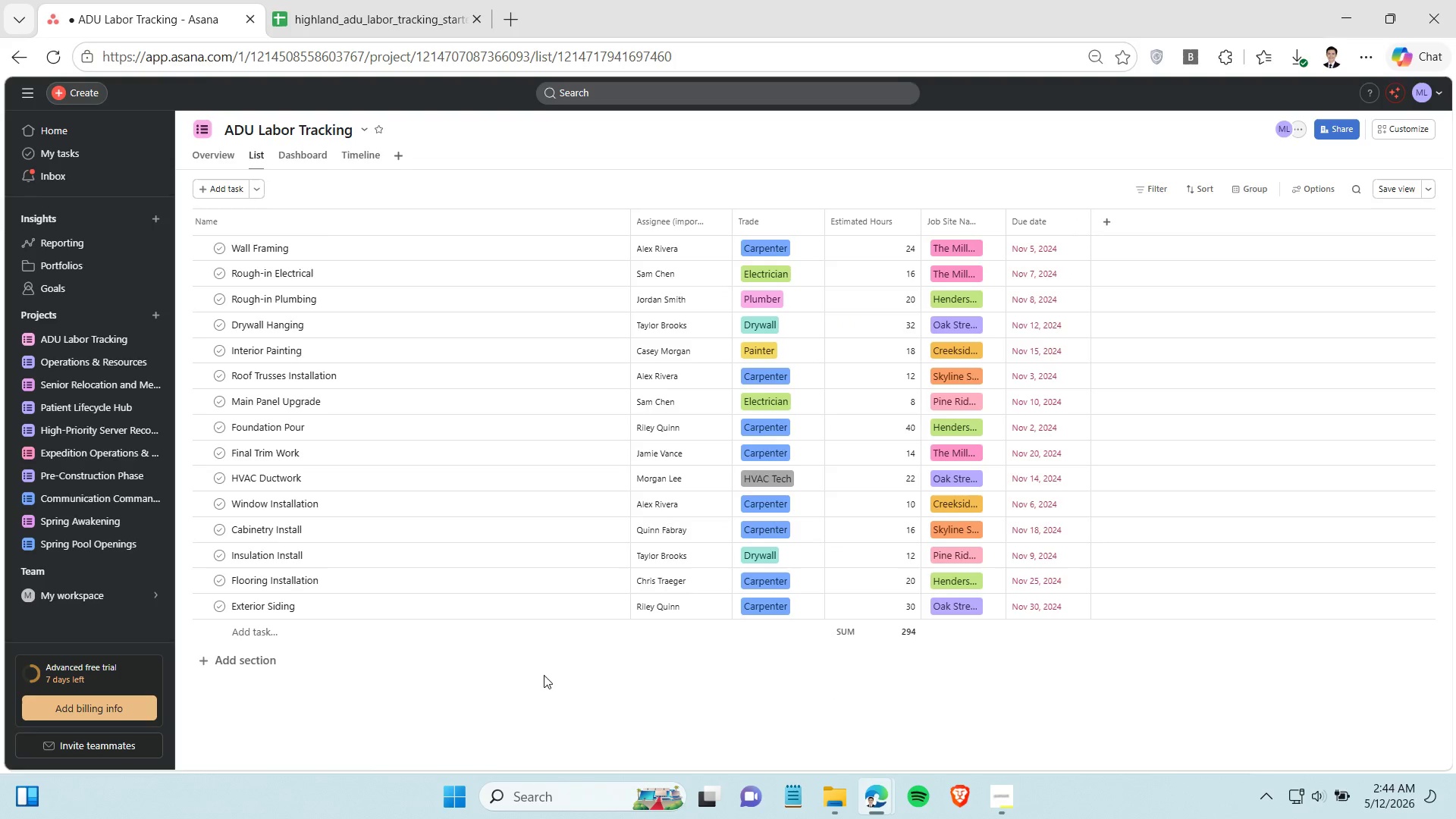 
wait(5.7)
 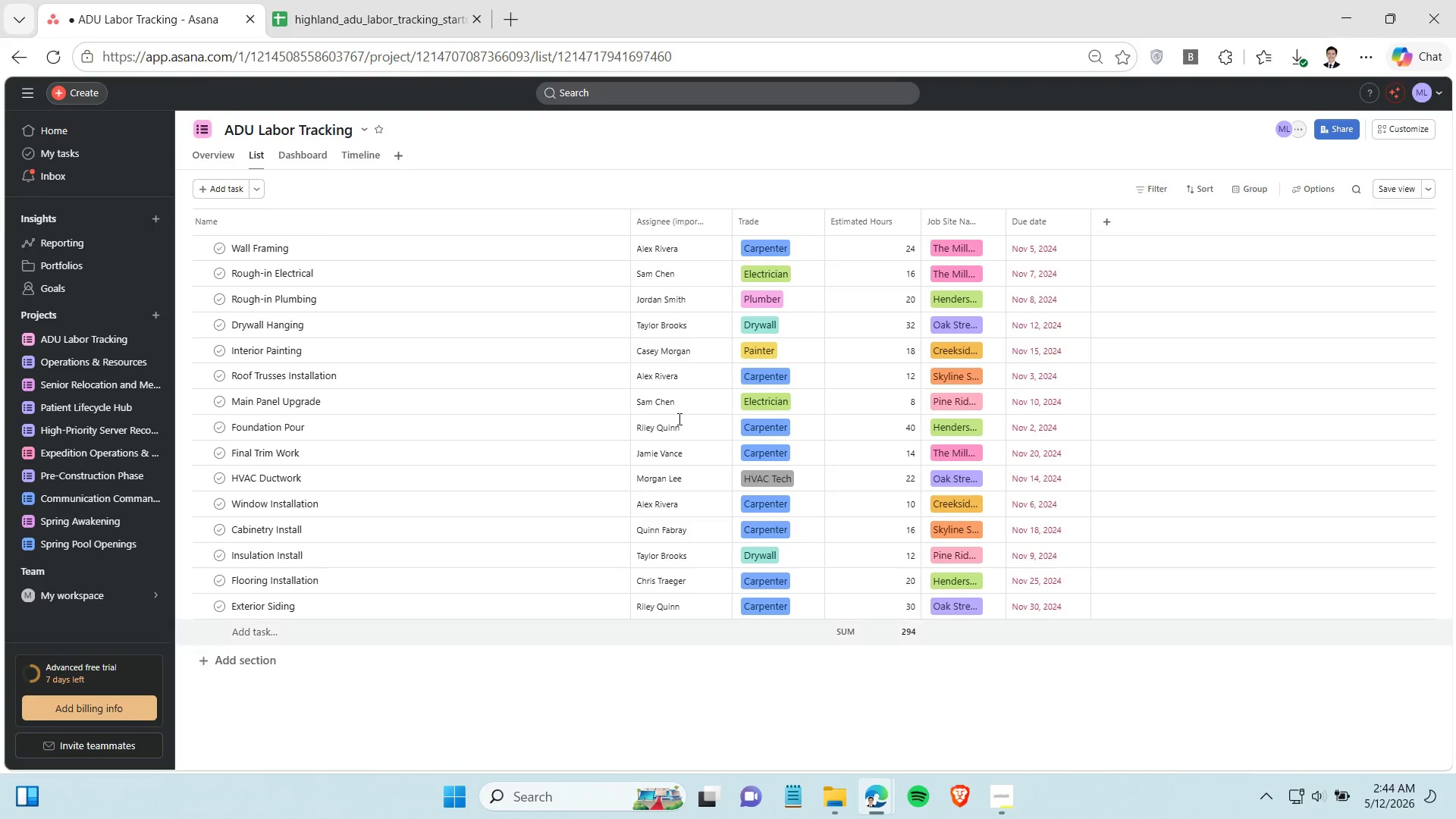 
left_click([996, 792])